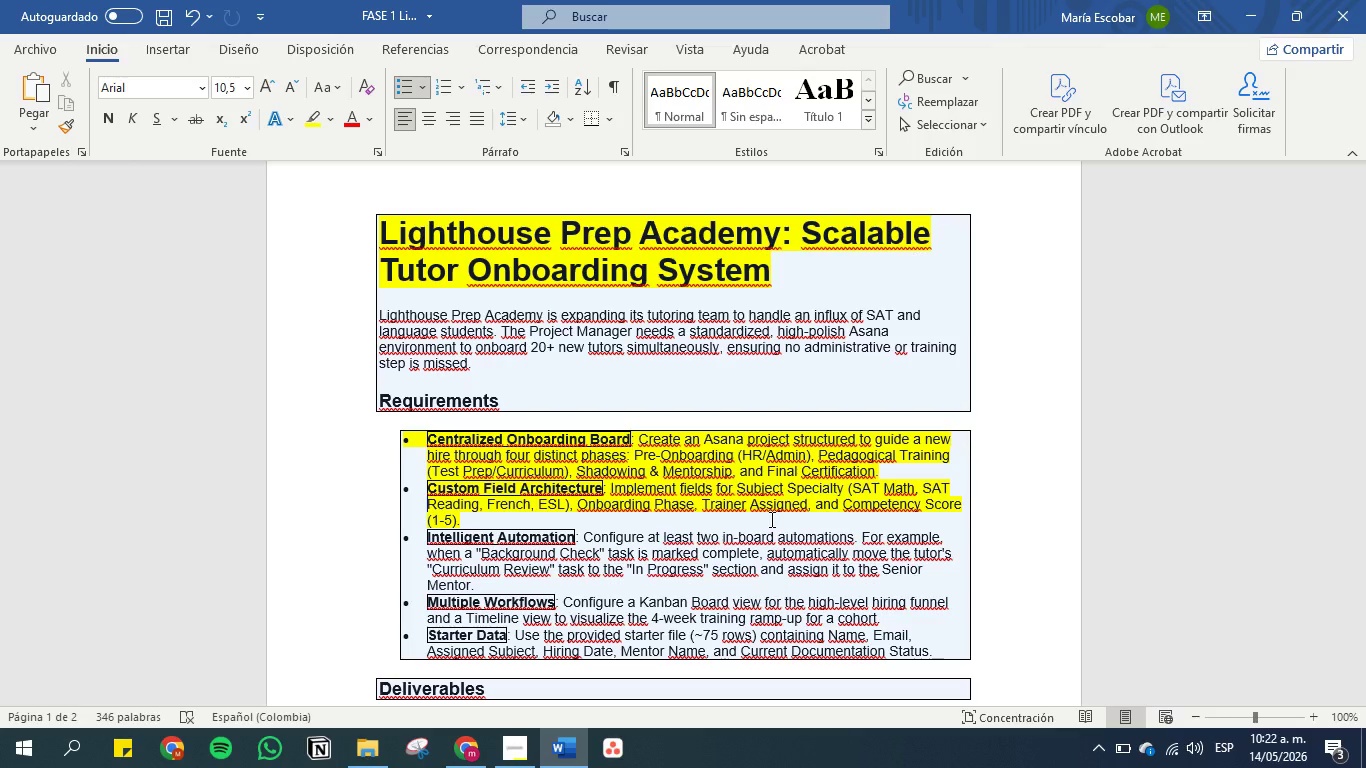 
wait(187.04)
 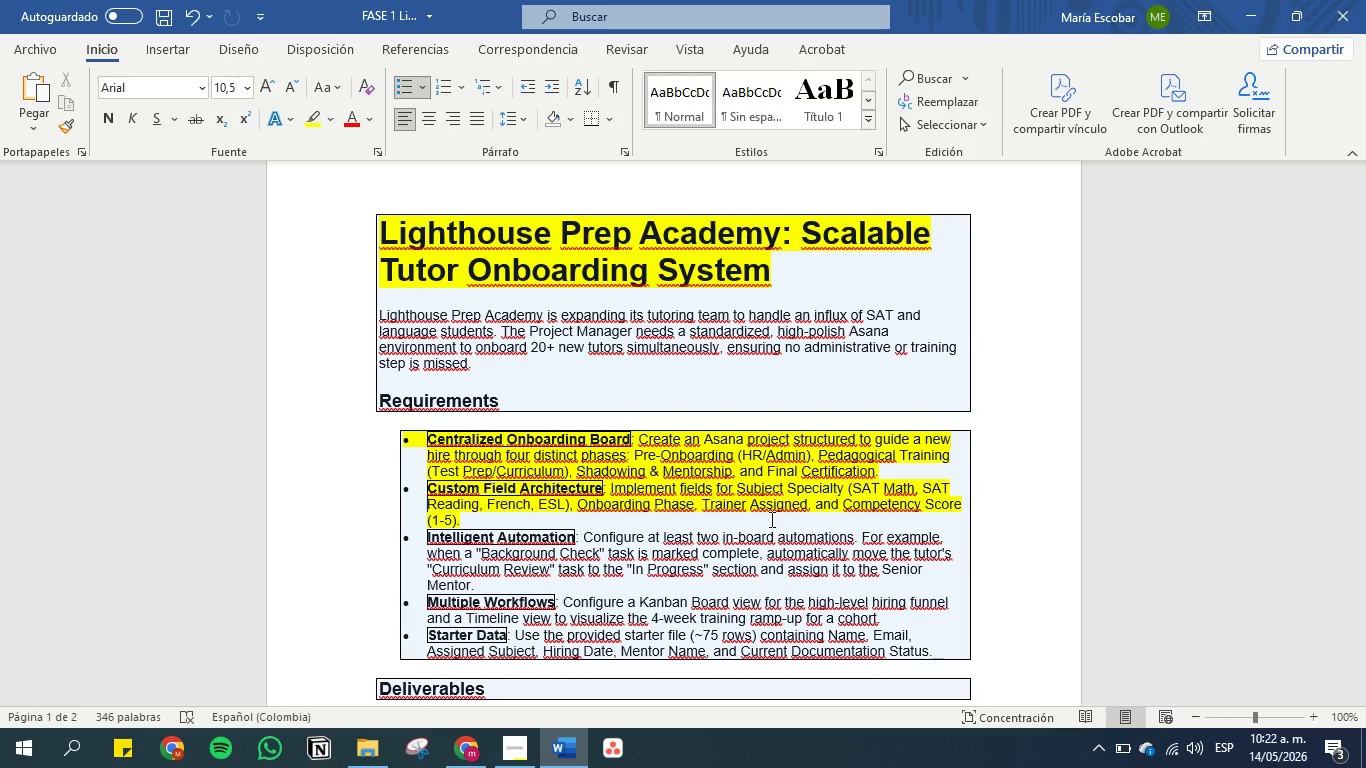 
scroll: coordinate [1132, 670], scroll_direction: down, amount: 1.0